 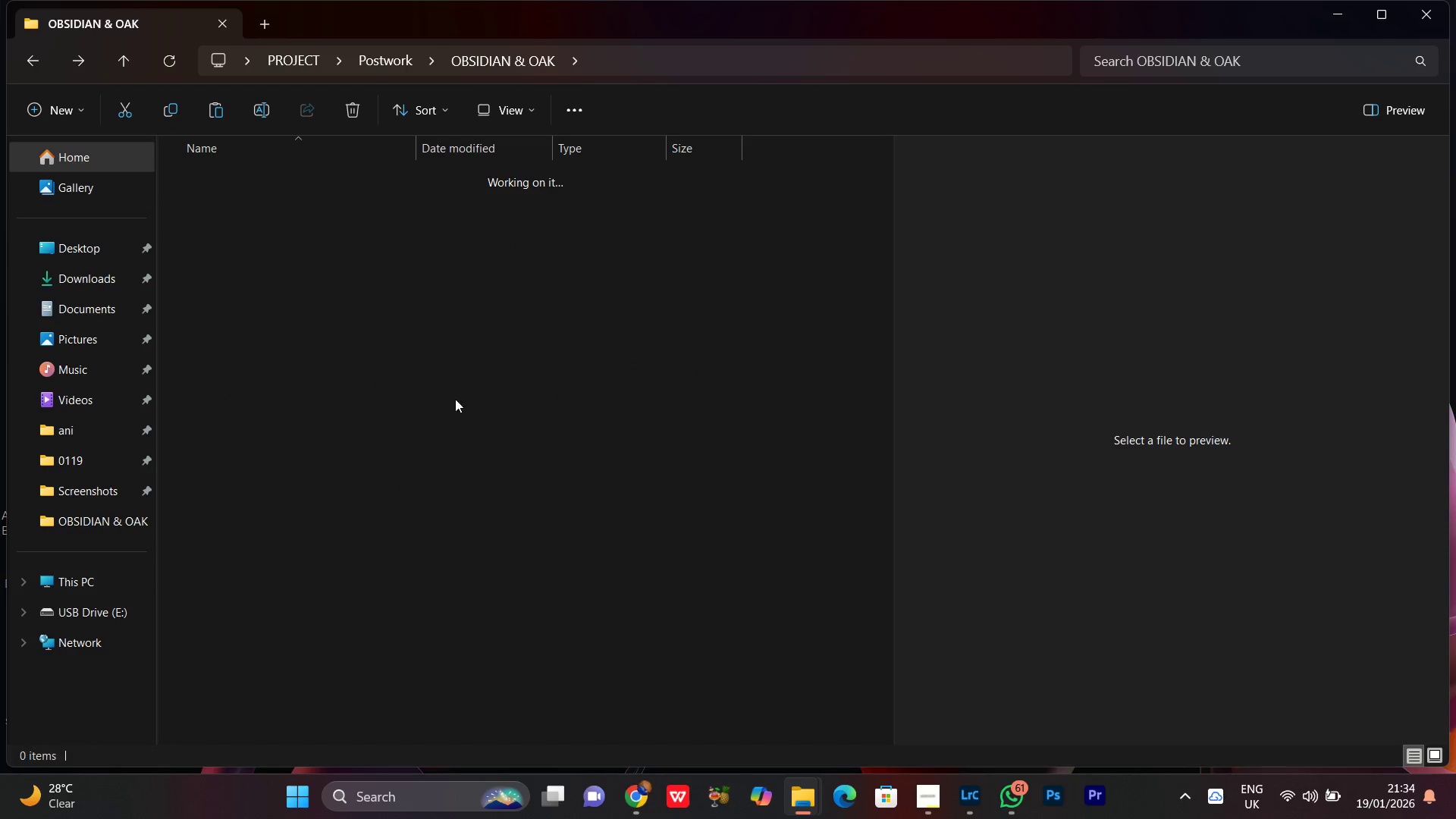 
left_click([284, 337])
 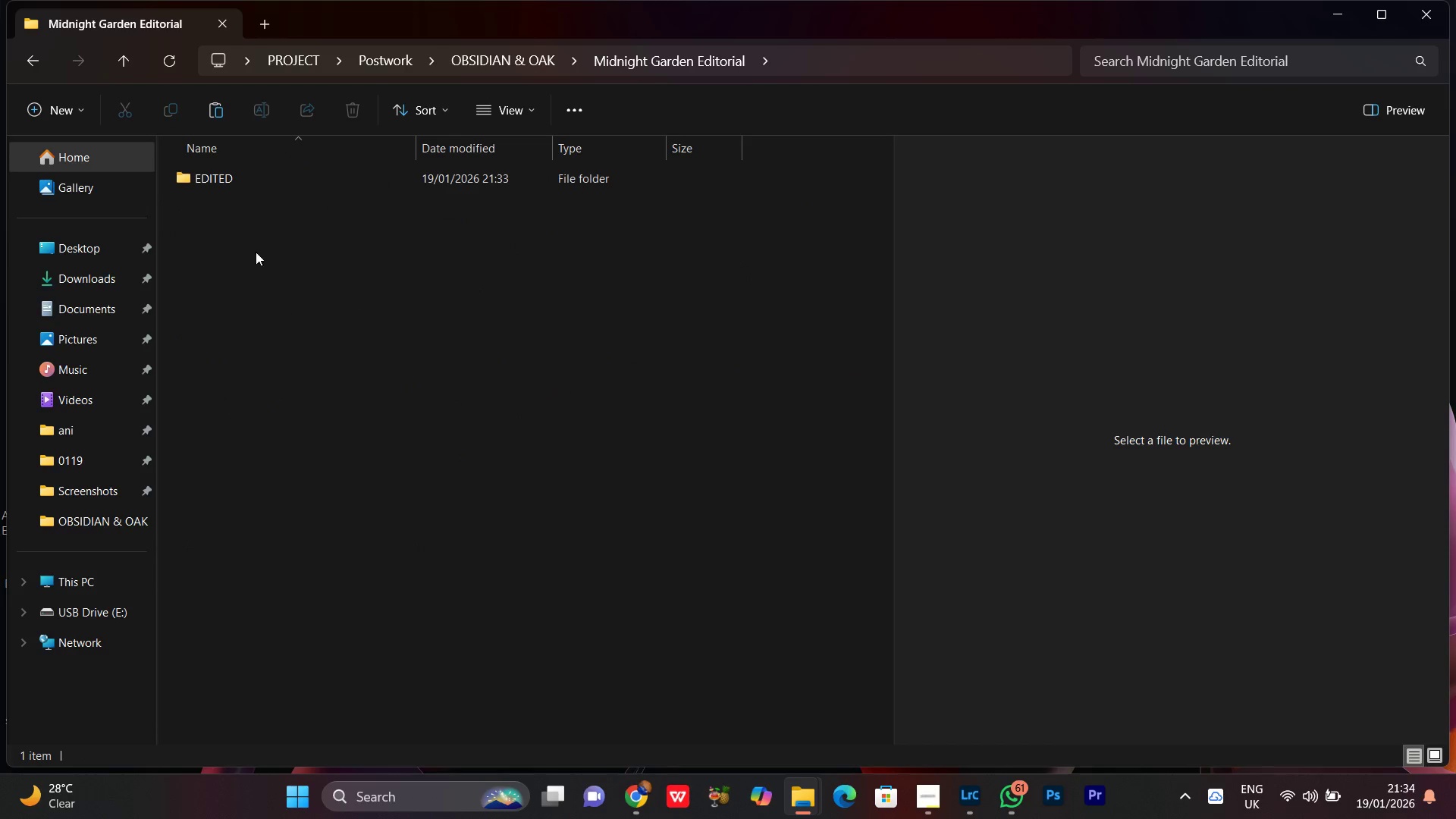 
right_click([255, 249])
 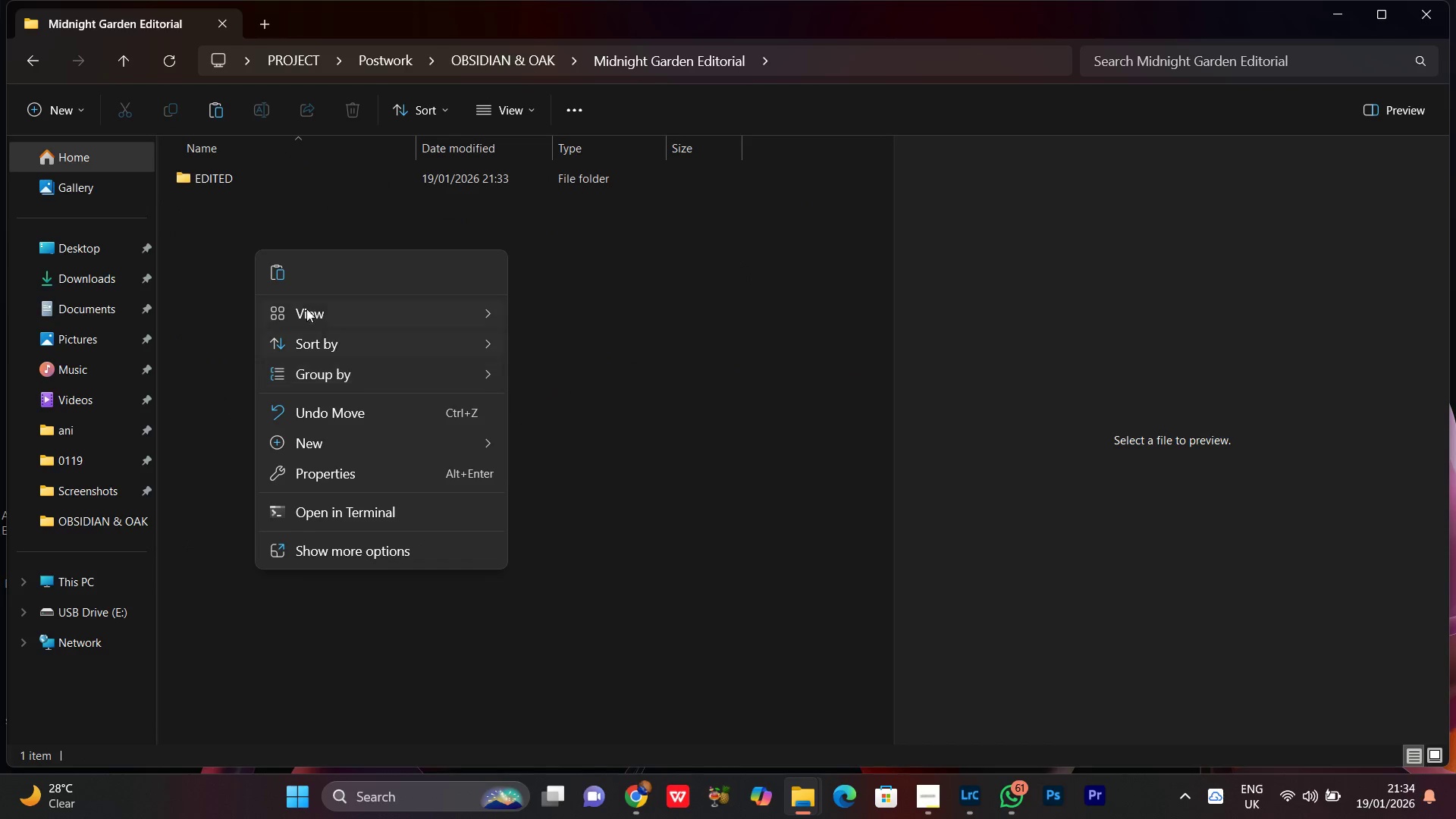 
left_click([290, 269])
 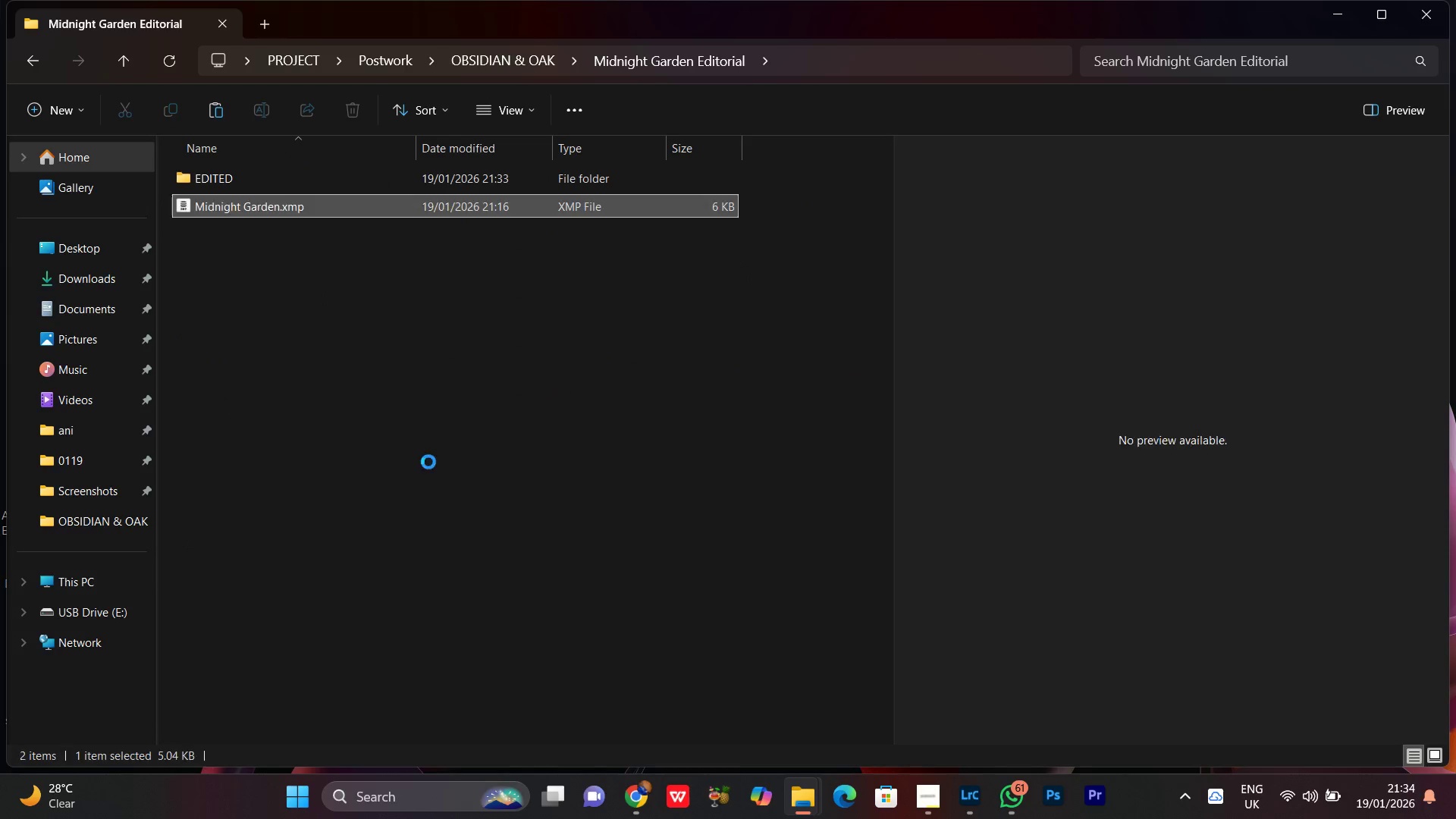 
left_click([414, 388])
 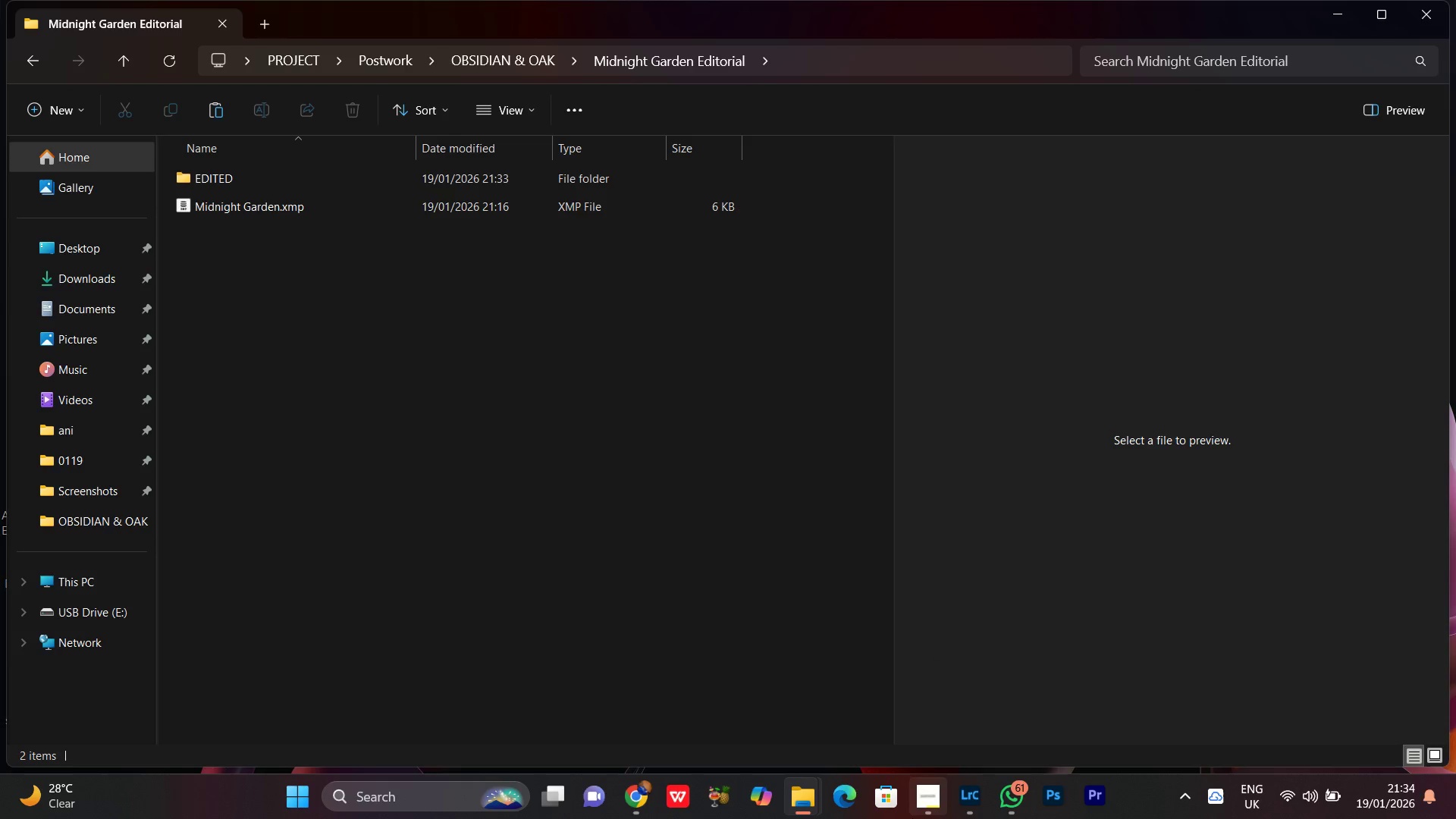 
left_click([925, 790])